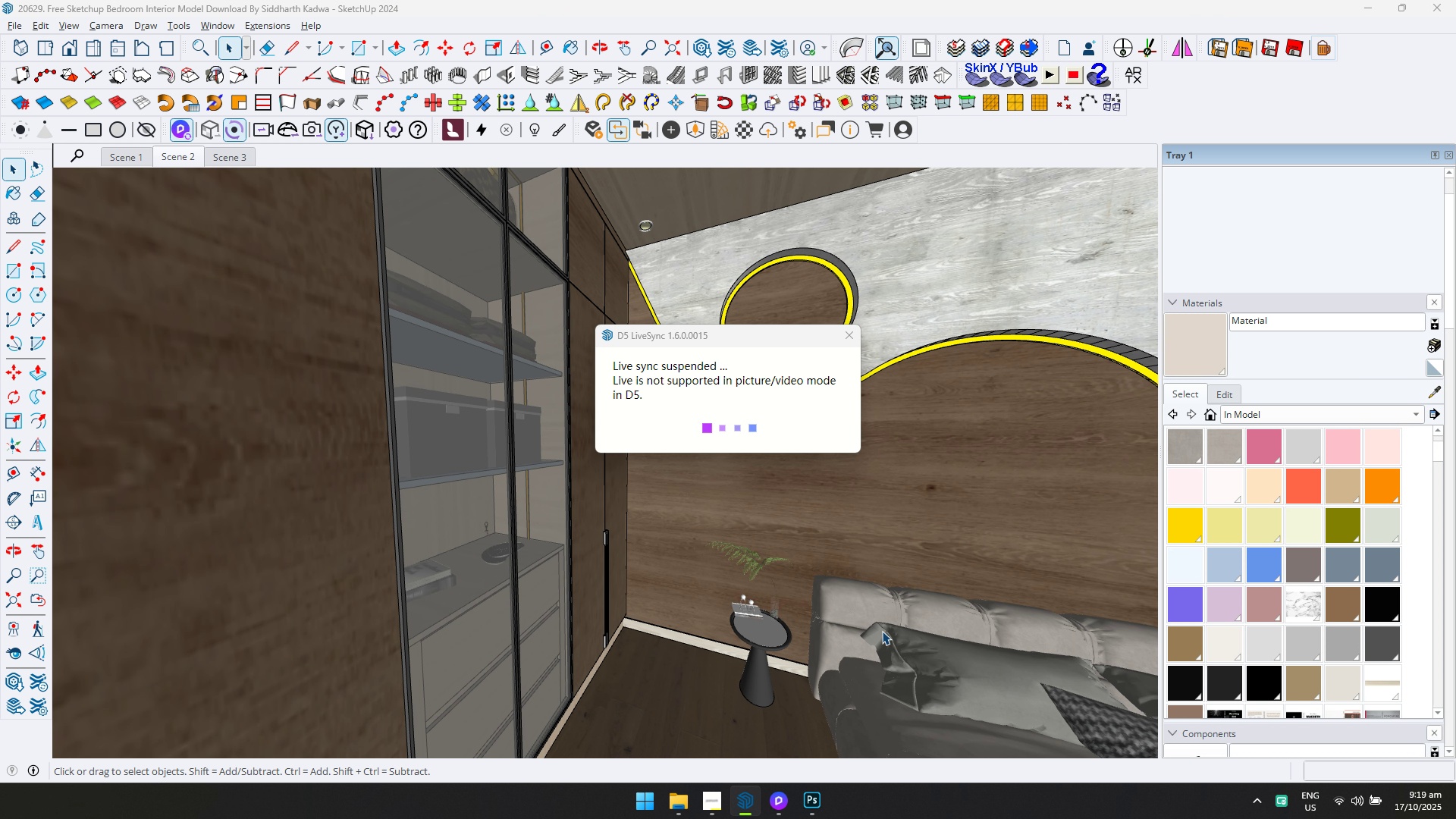 
key(Alt+Tab)
 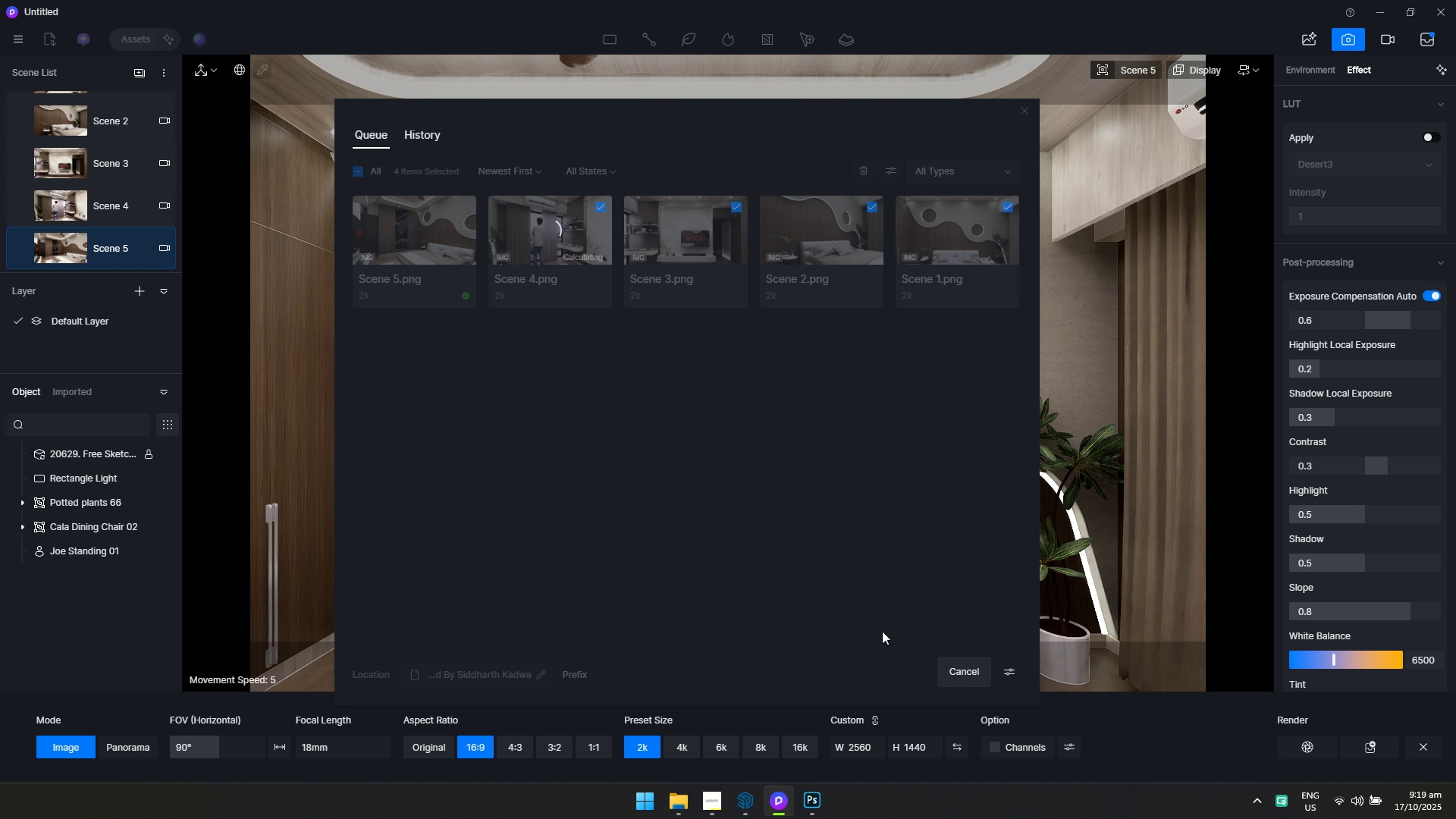 
key(Alt+AltLeft)
 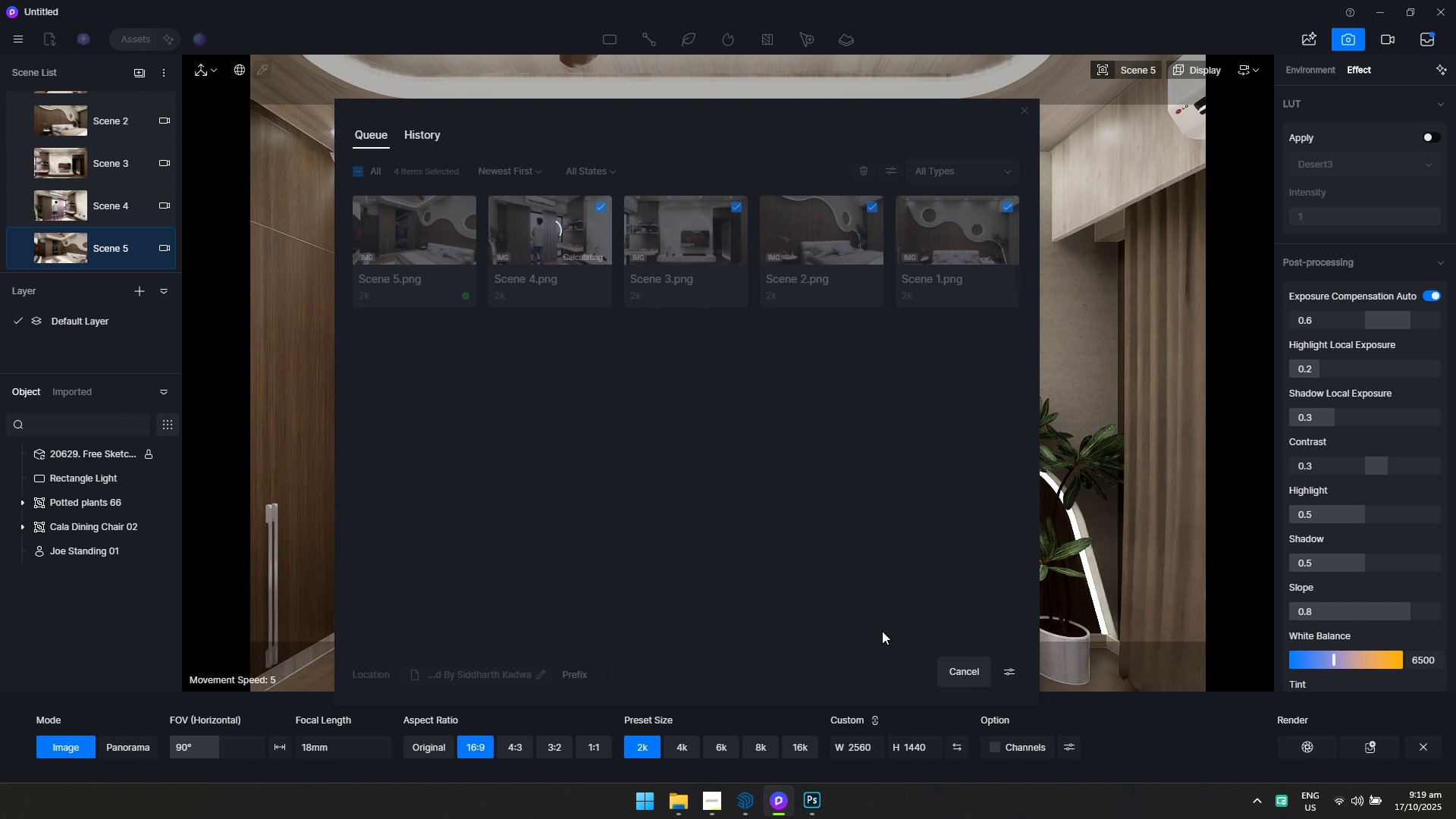 
key(Alt+Tab)
 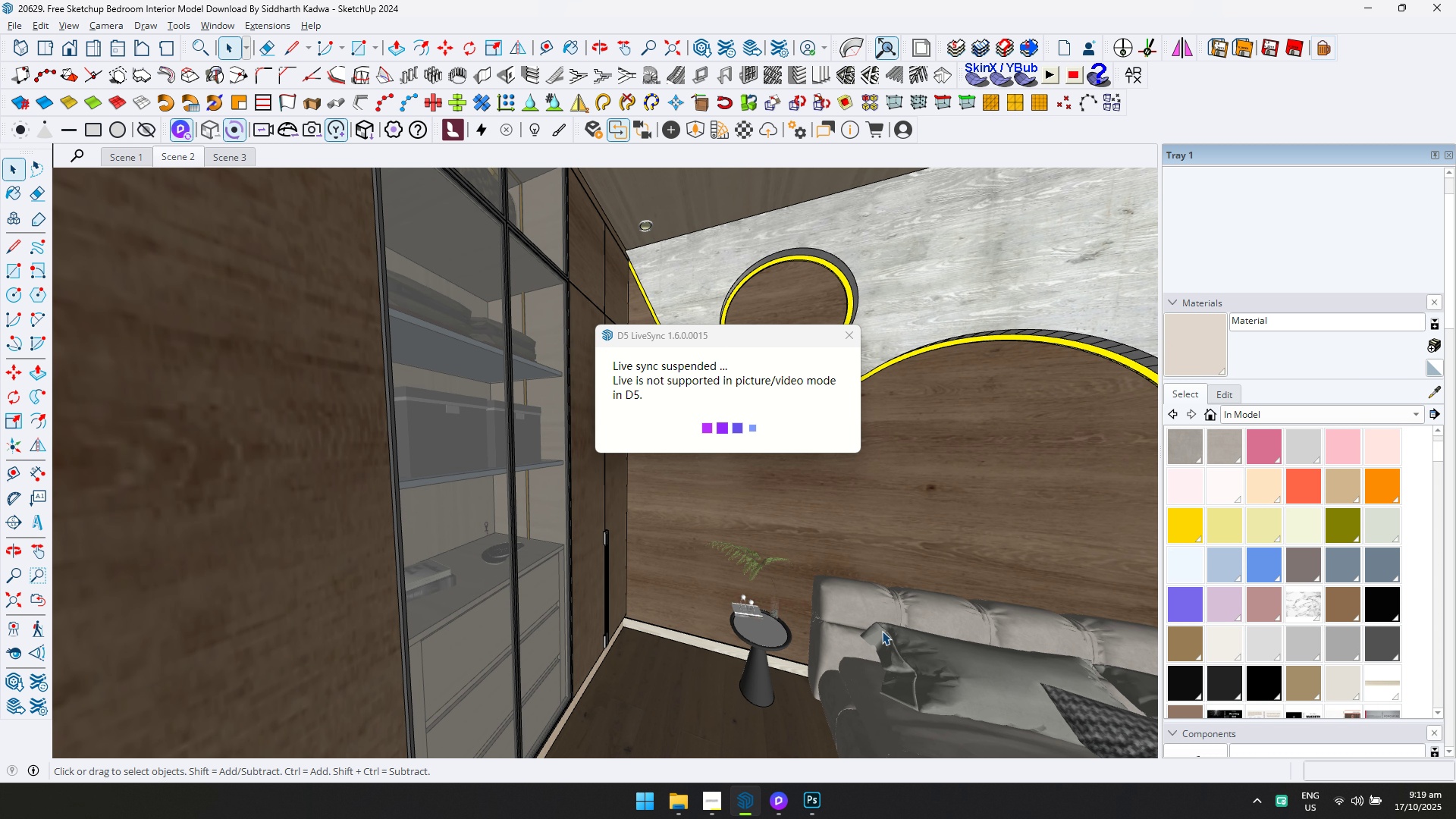 
key(Alt+AltLeft)
 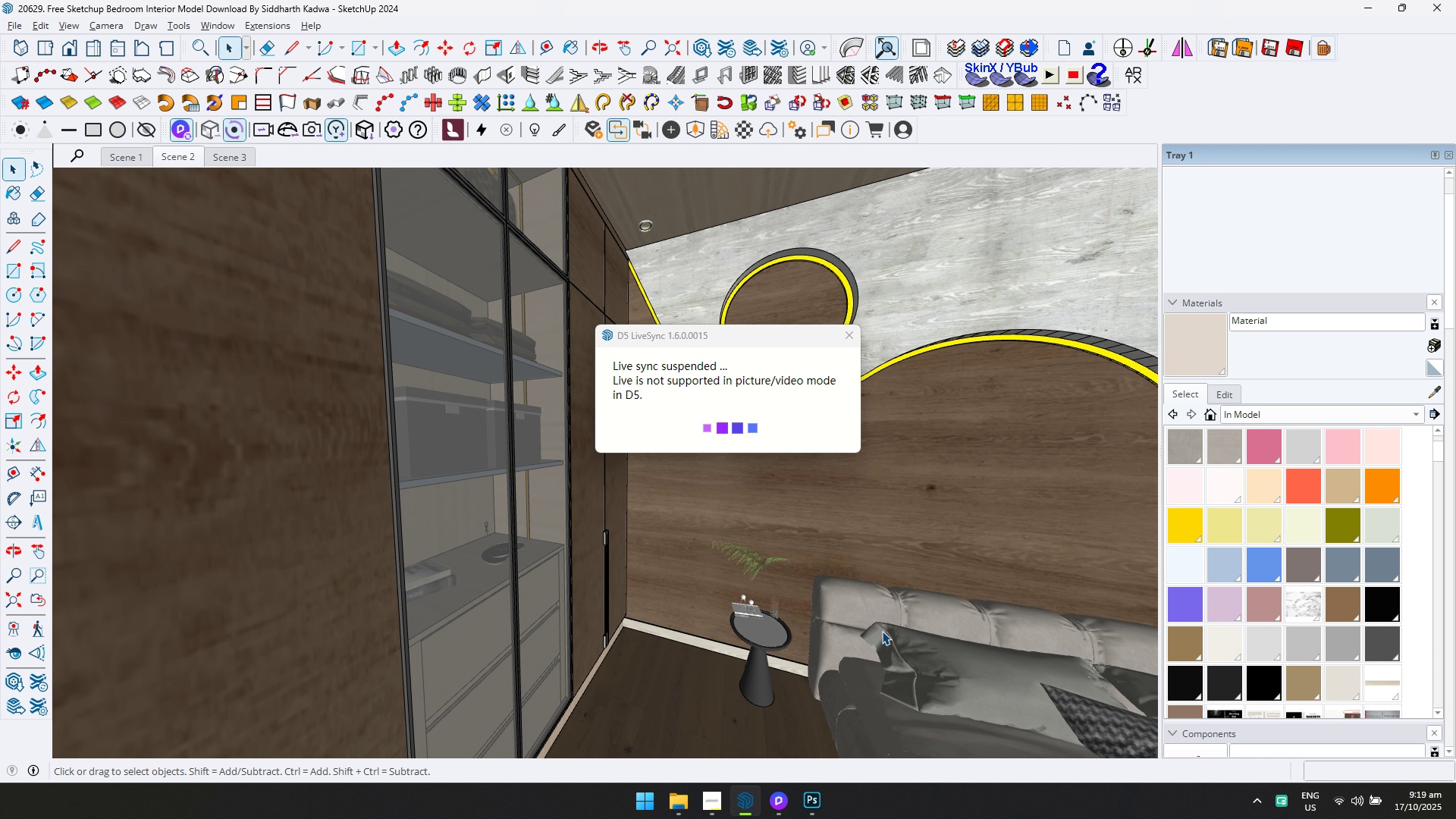 
key(Alt+Tab)